 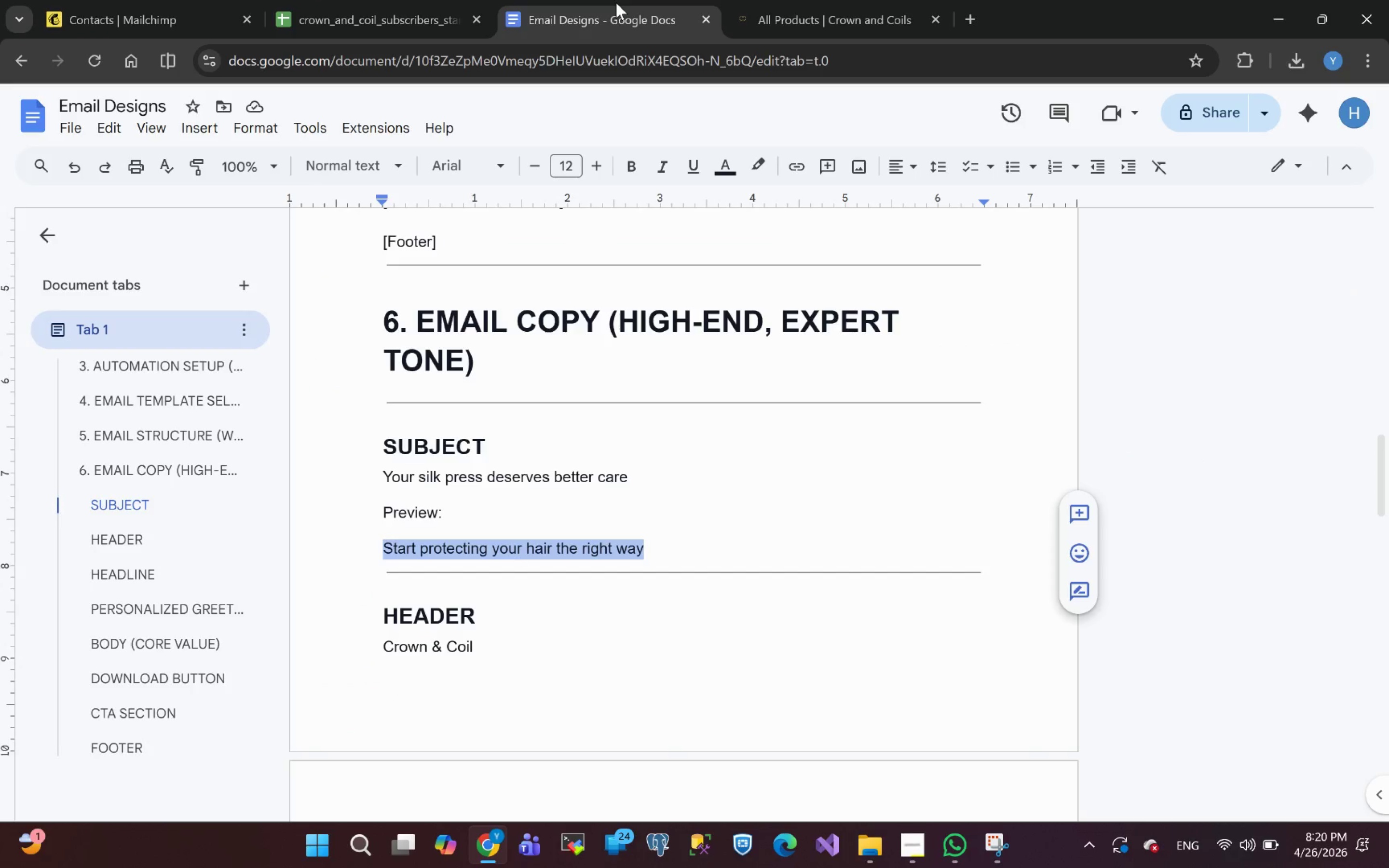 
key(Control+ControlLeft)
 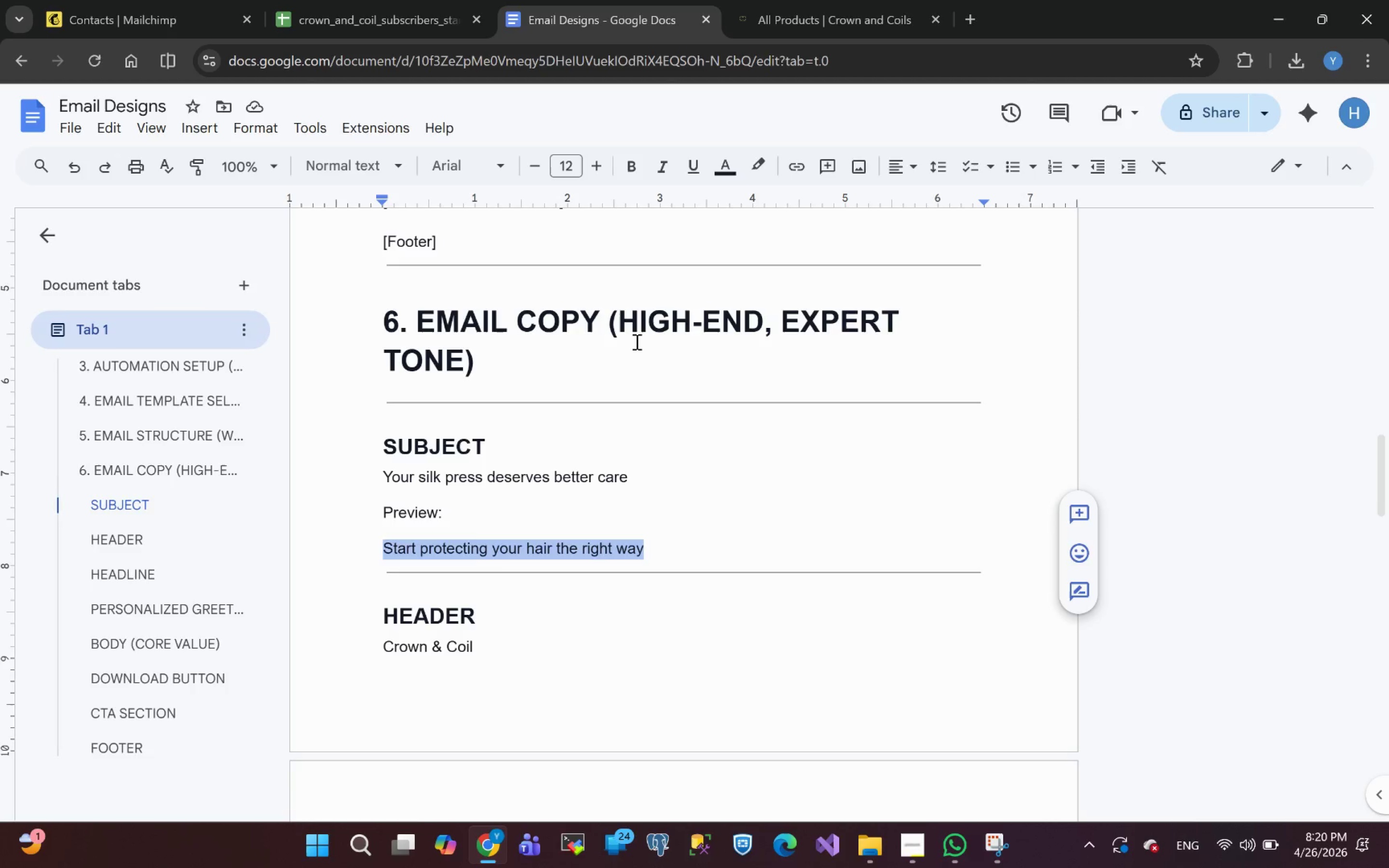 
left_click([636, 341])
 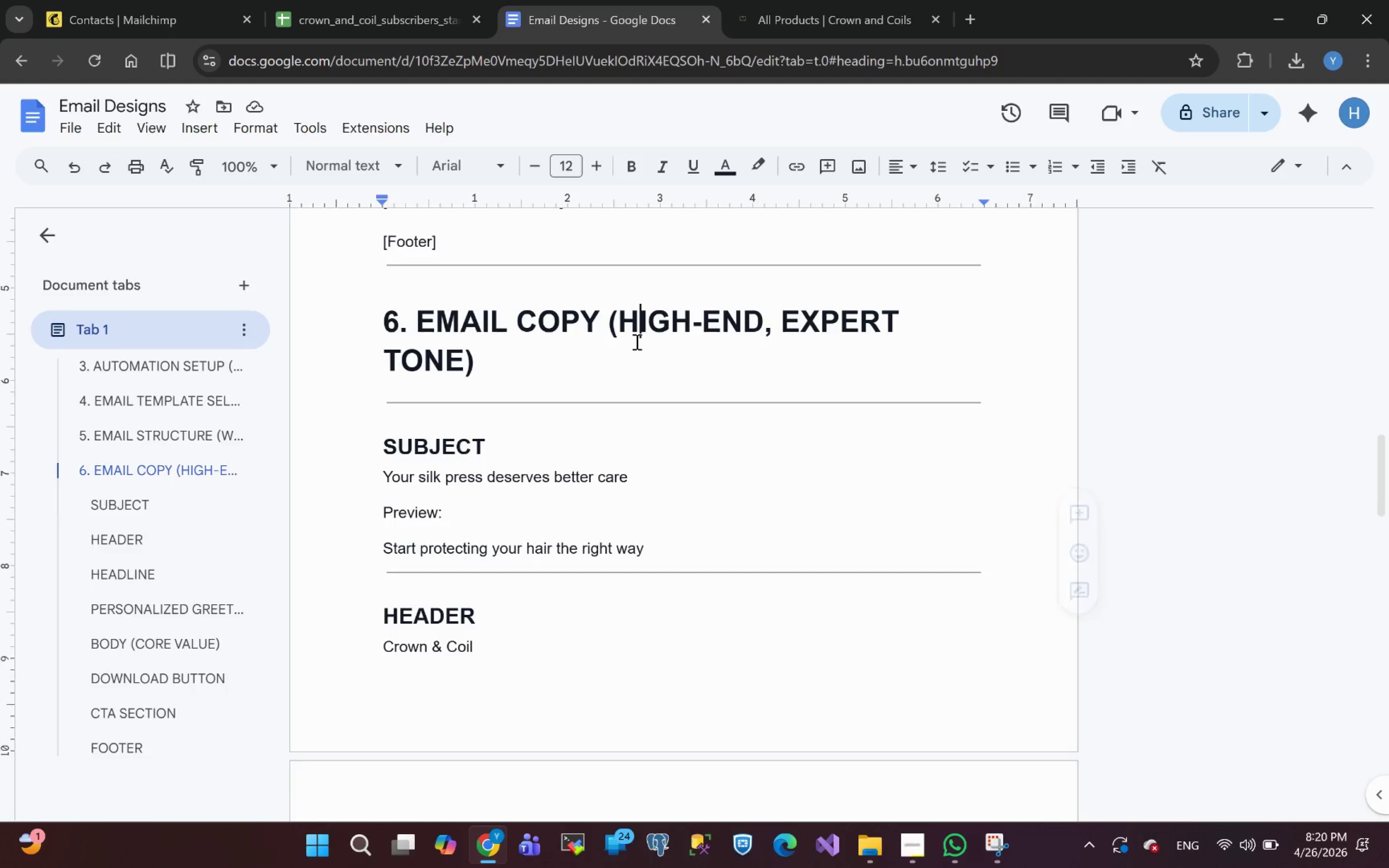 
key(Control+A)
 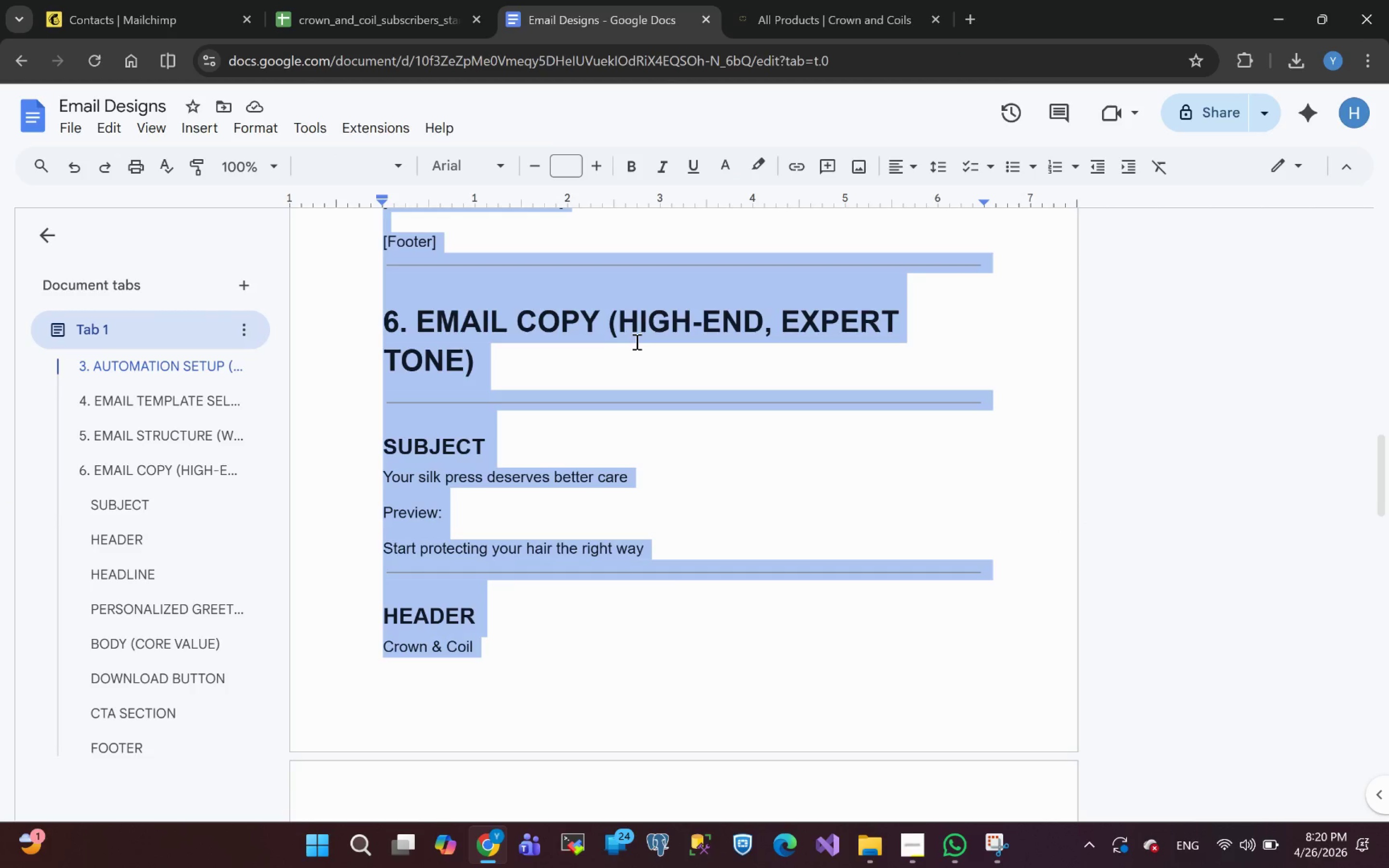 
key(Control+V)
 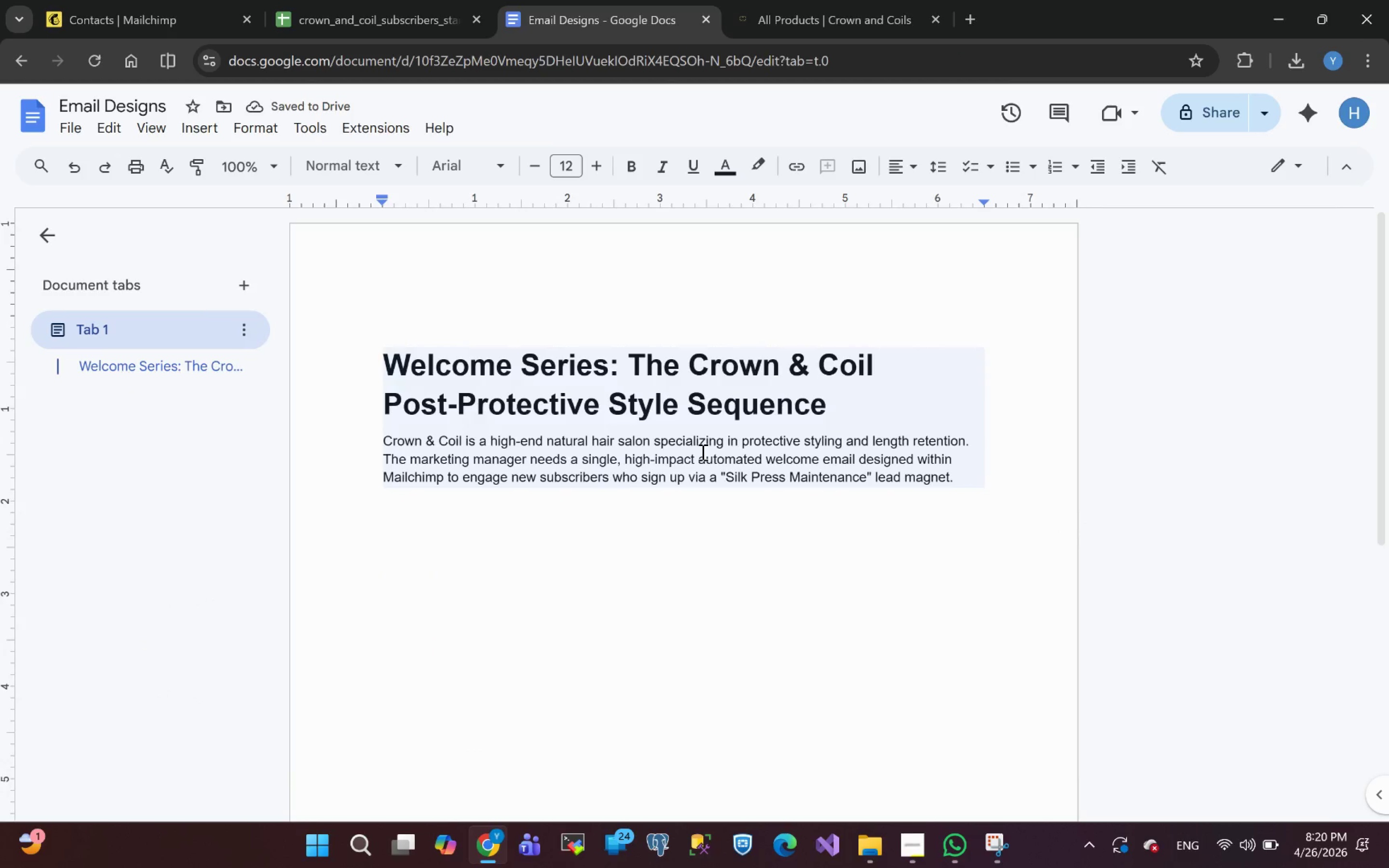 
wait(5.59)
 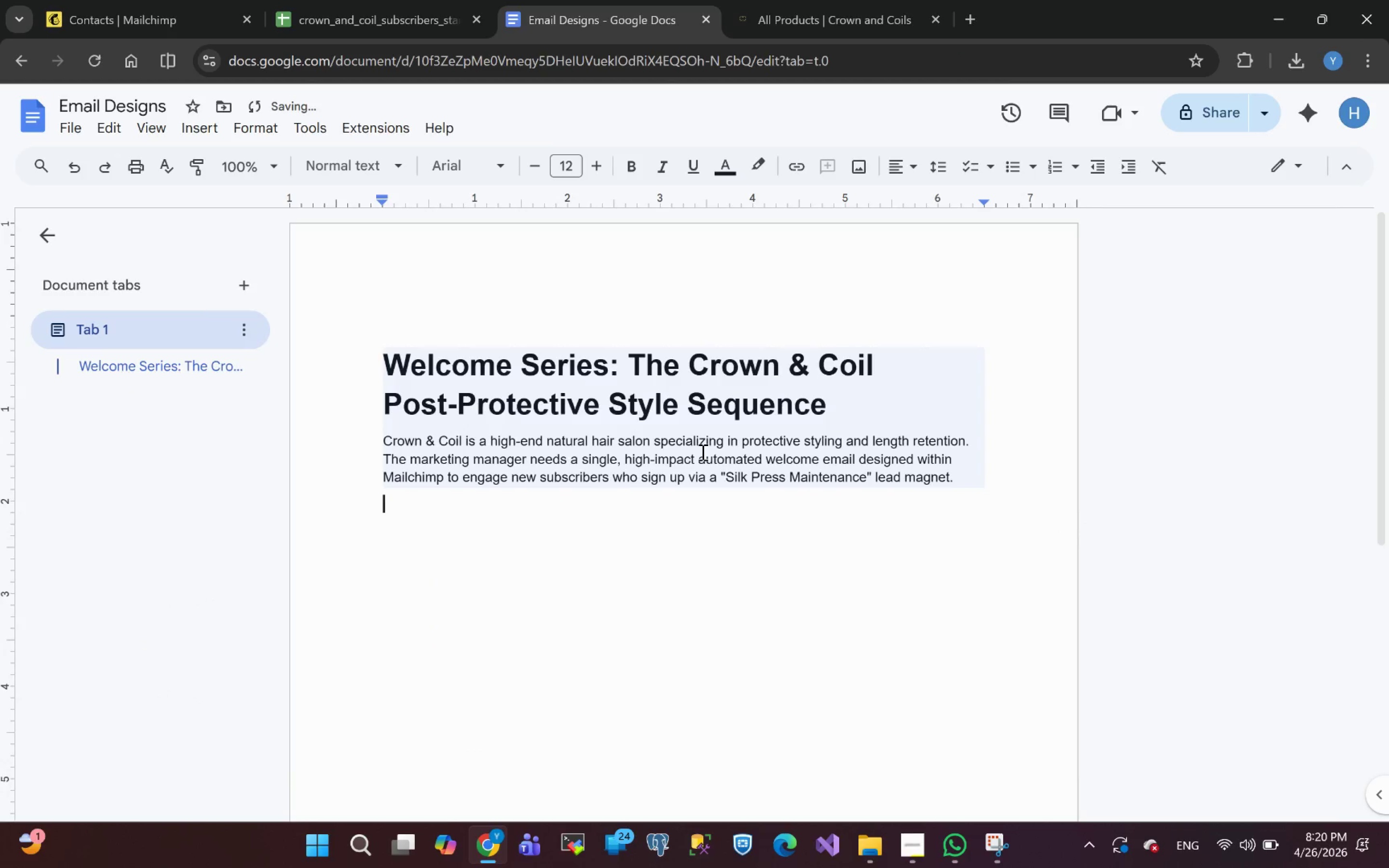 
key(Enter)
 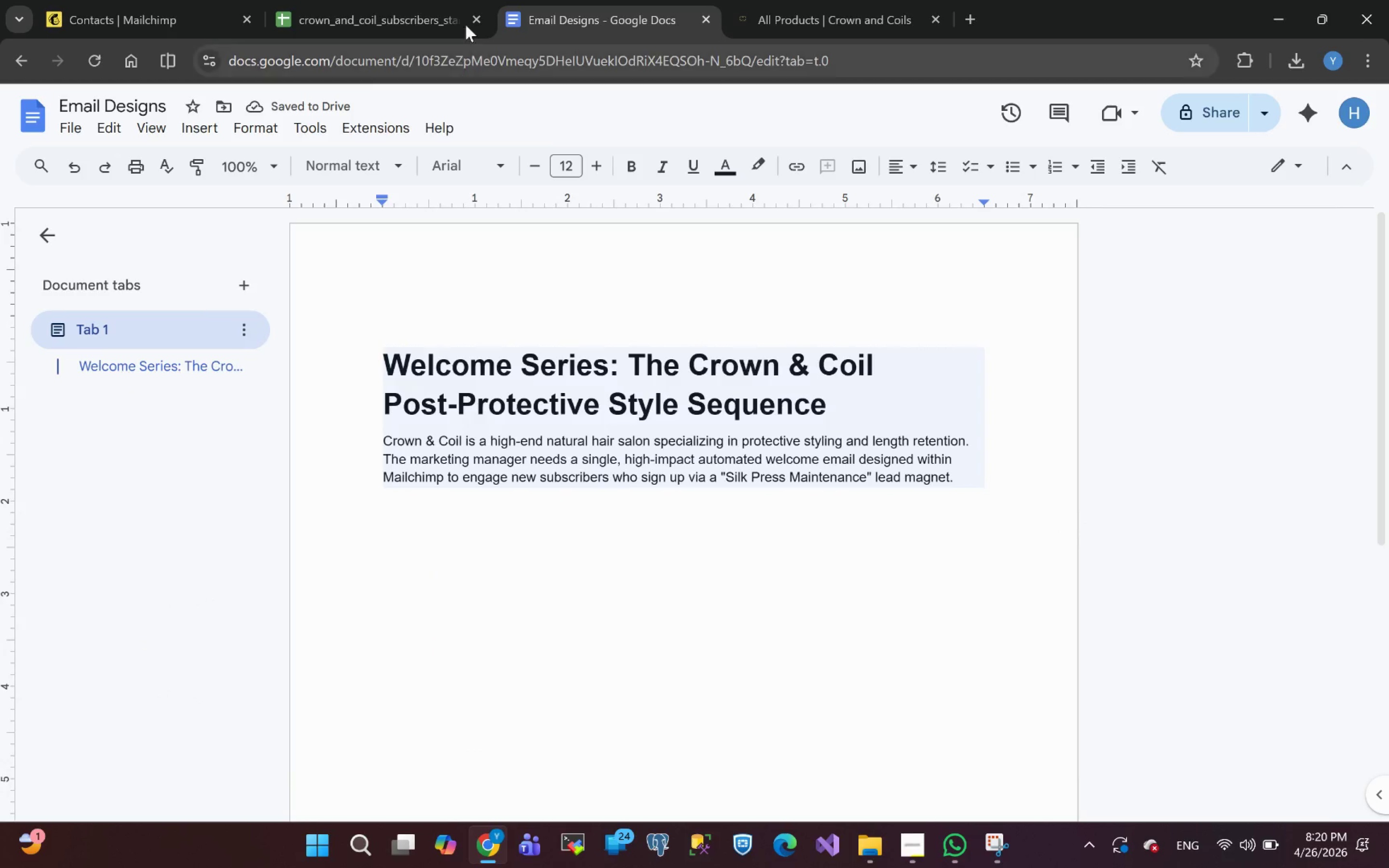 
left_click([479, 16])
 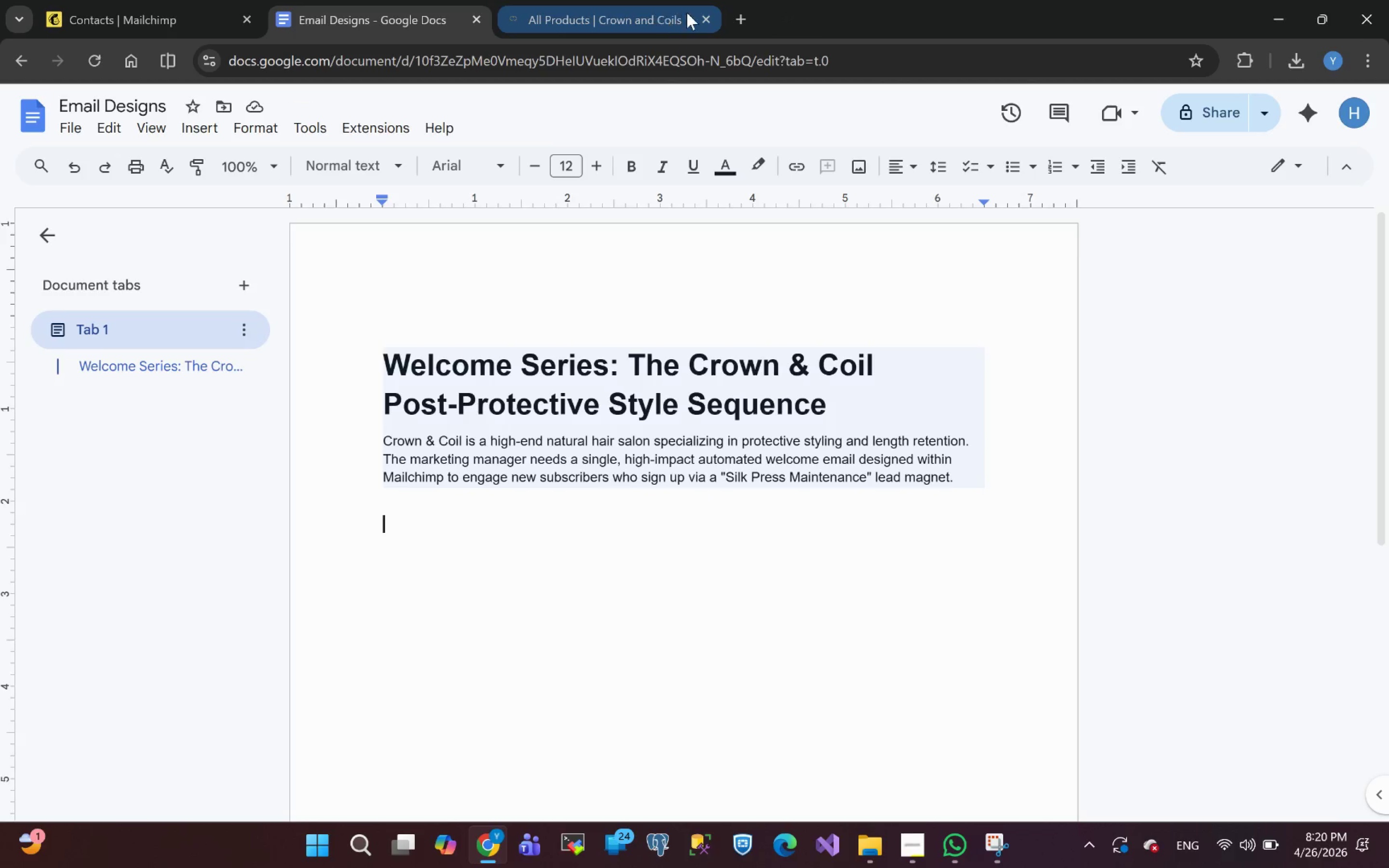 
left_click([709, 14])
 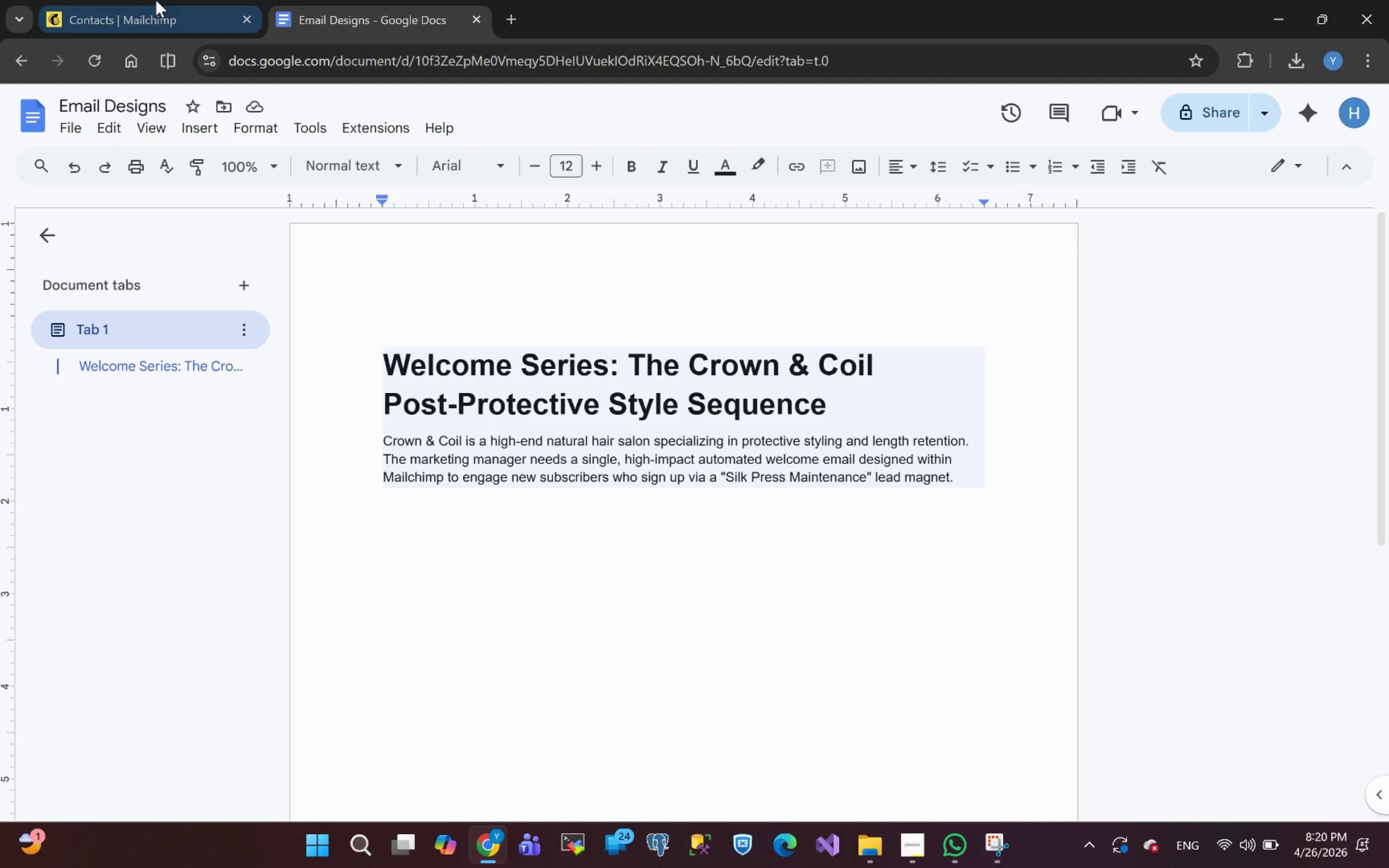 
left_click([125, 14])
 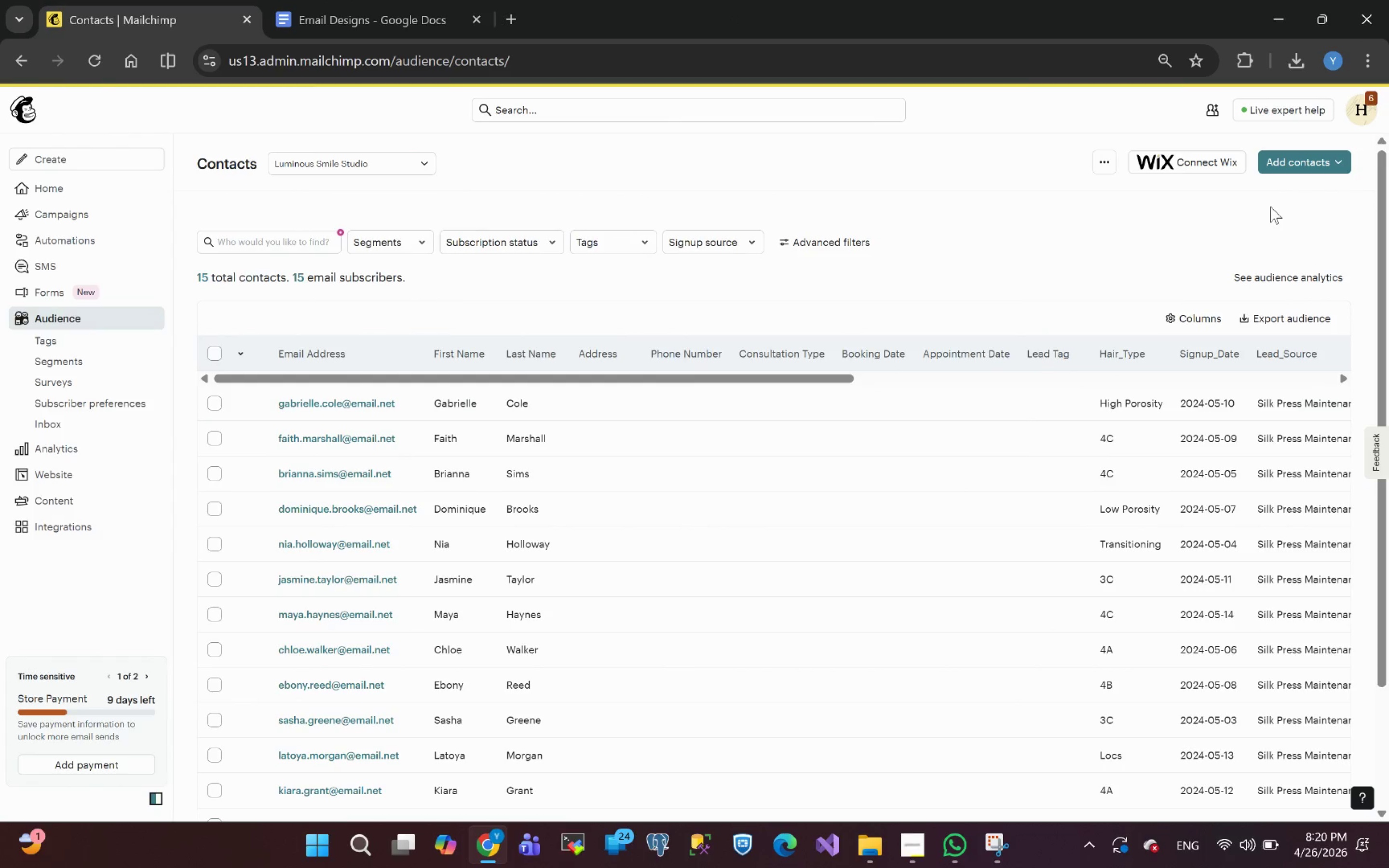 
wait(5.29)
 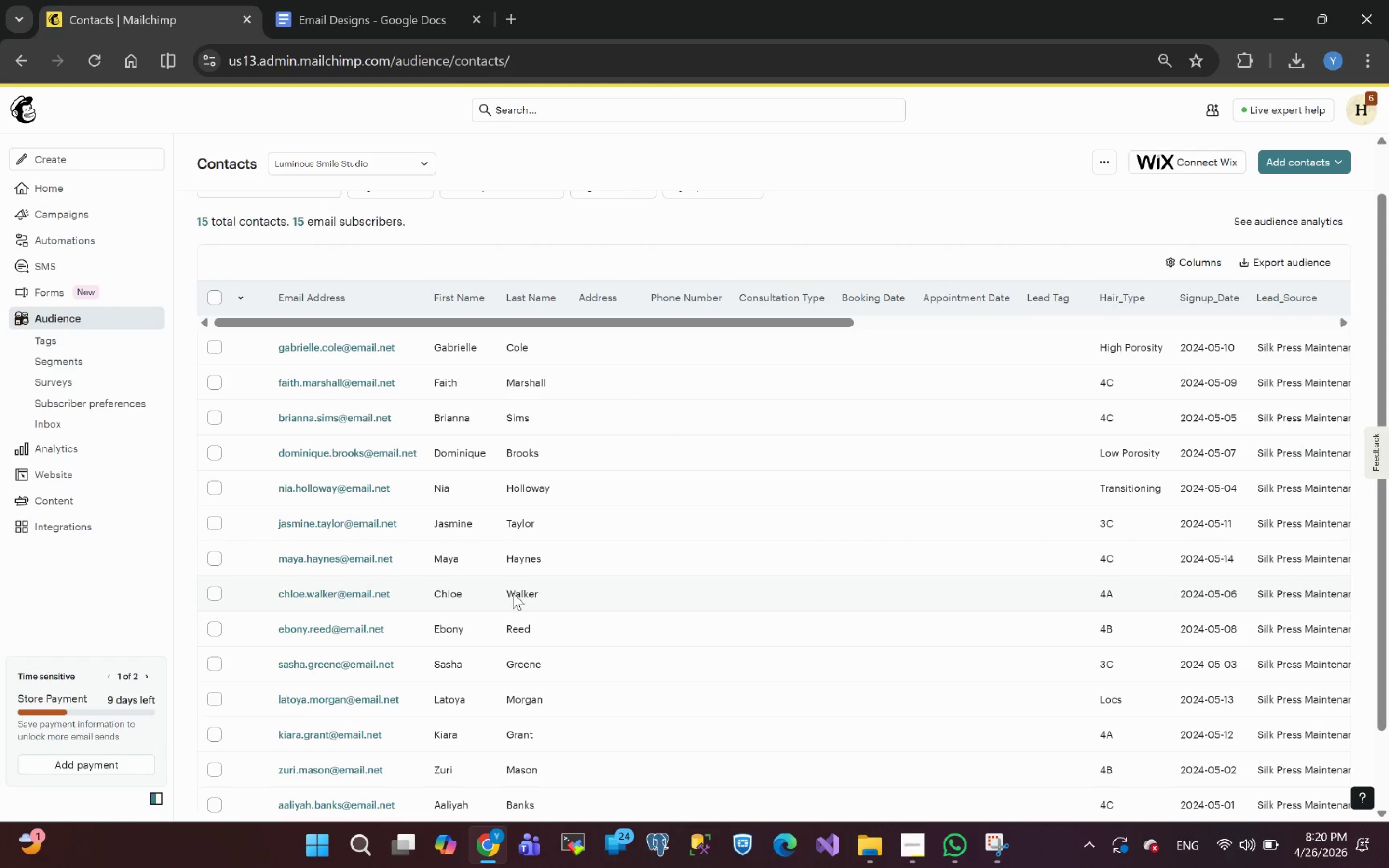 
left_click([1164, 61])
 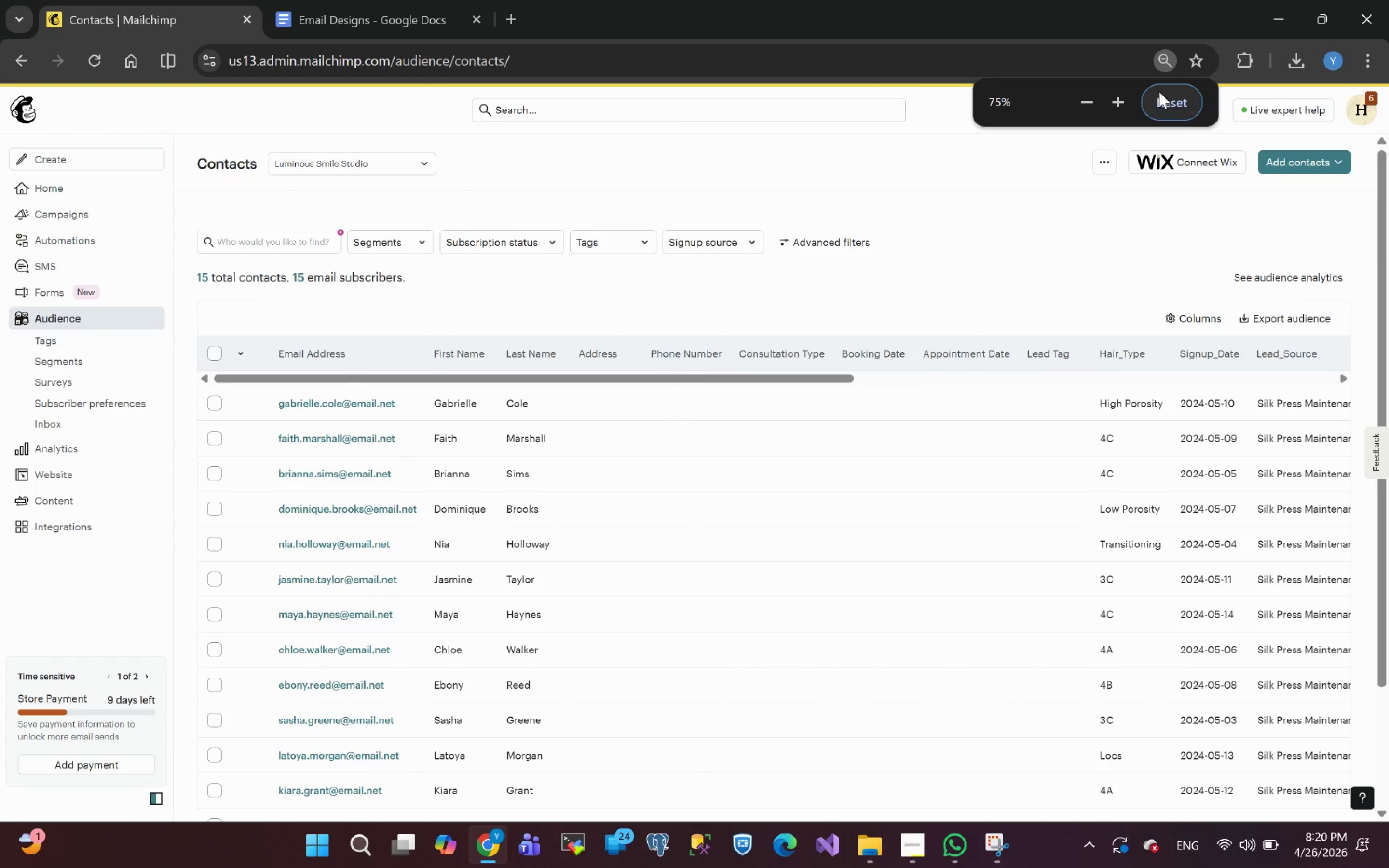 
left_click([1170, 100])
 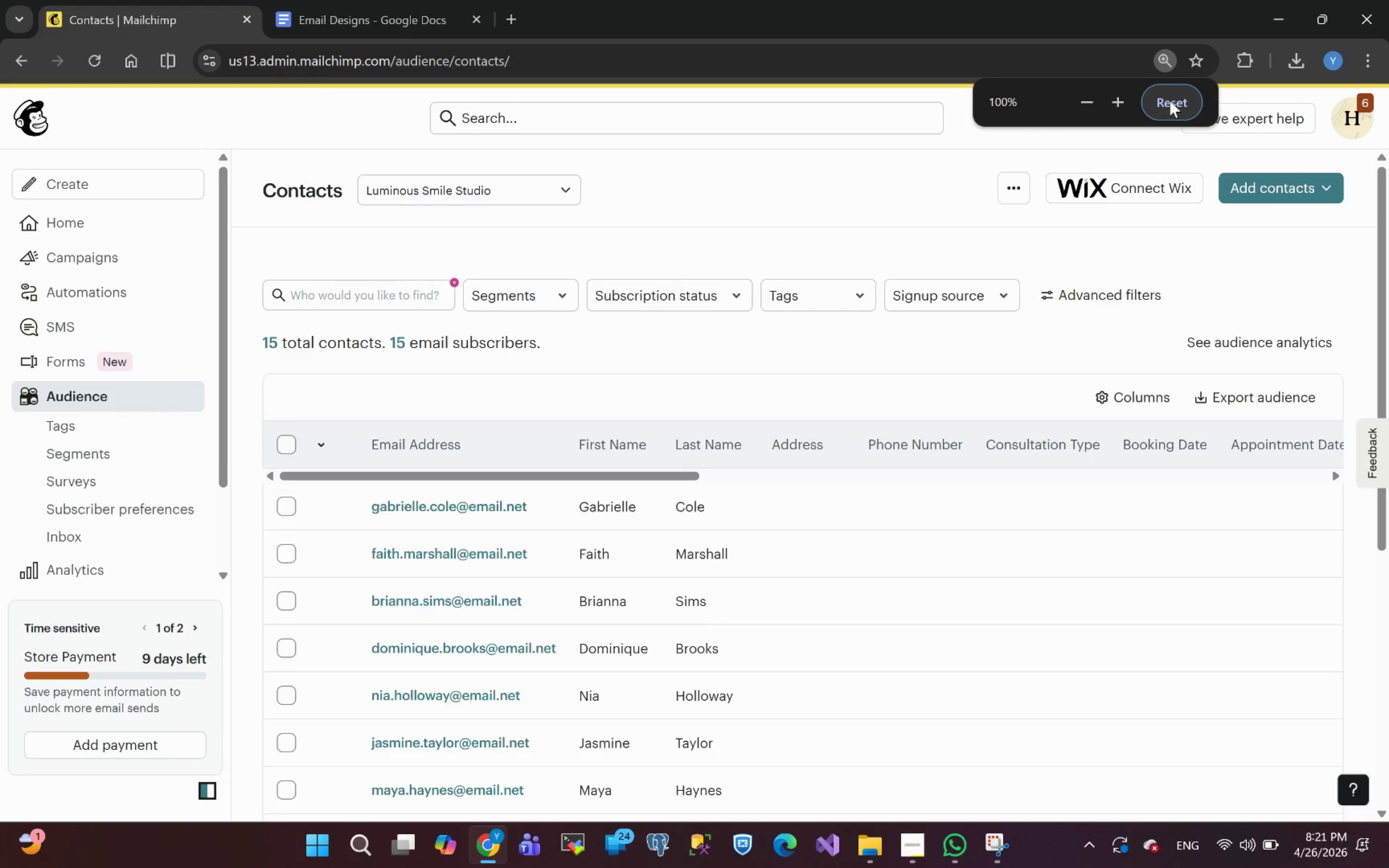 
wait(12.51)
 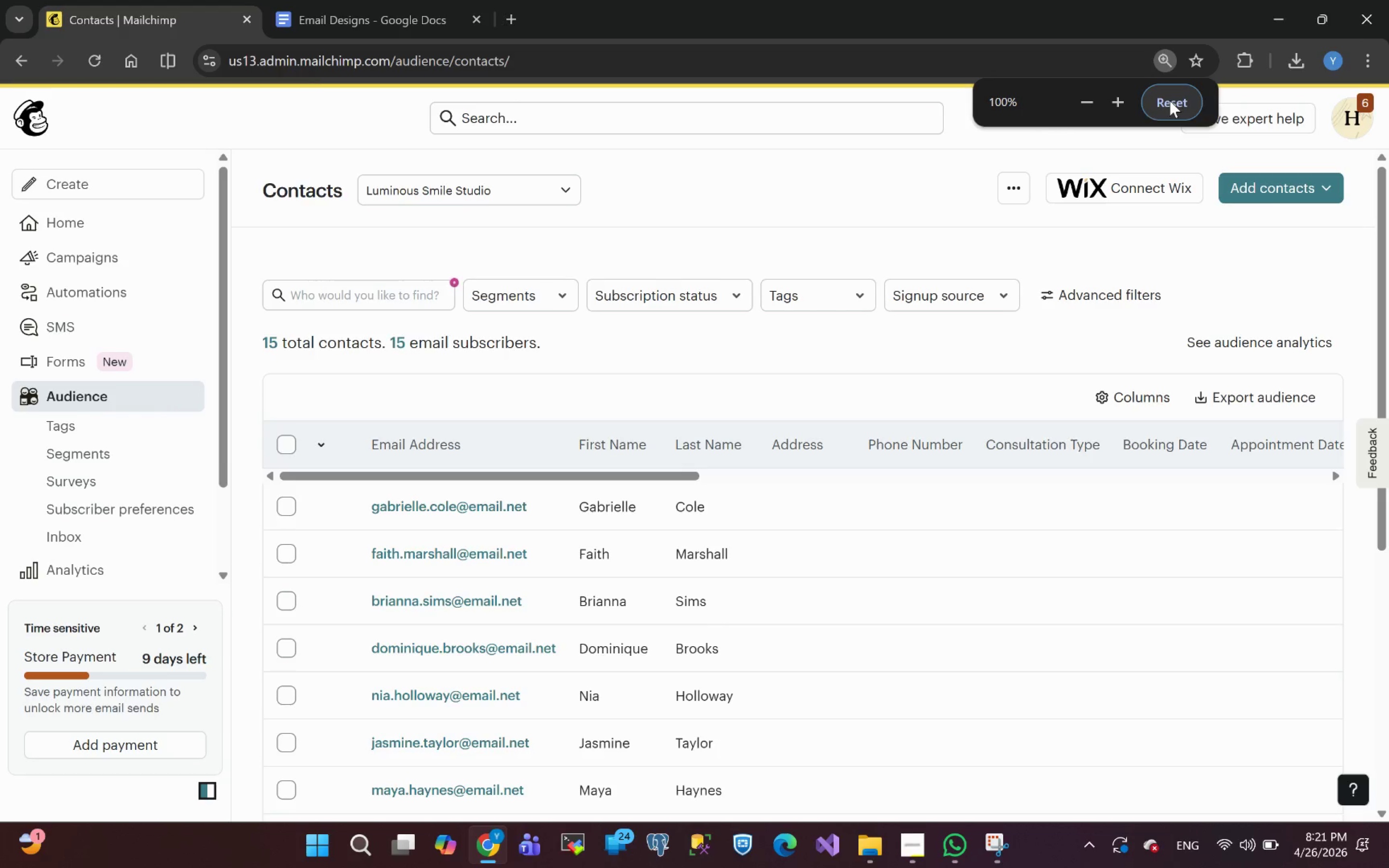 
left_click([703, 190])
 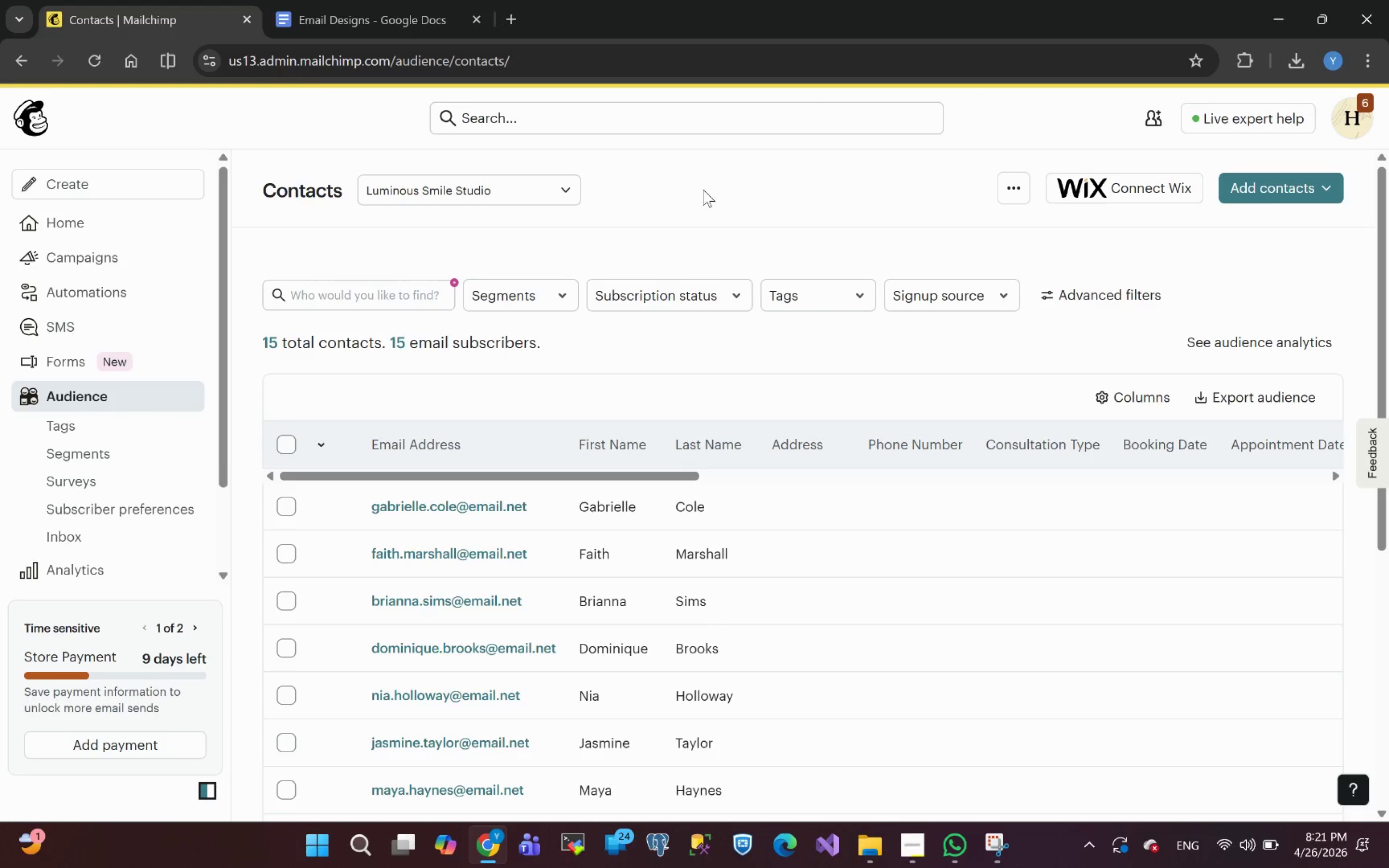 
wait(8.62)
 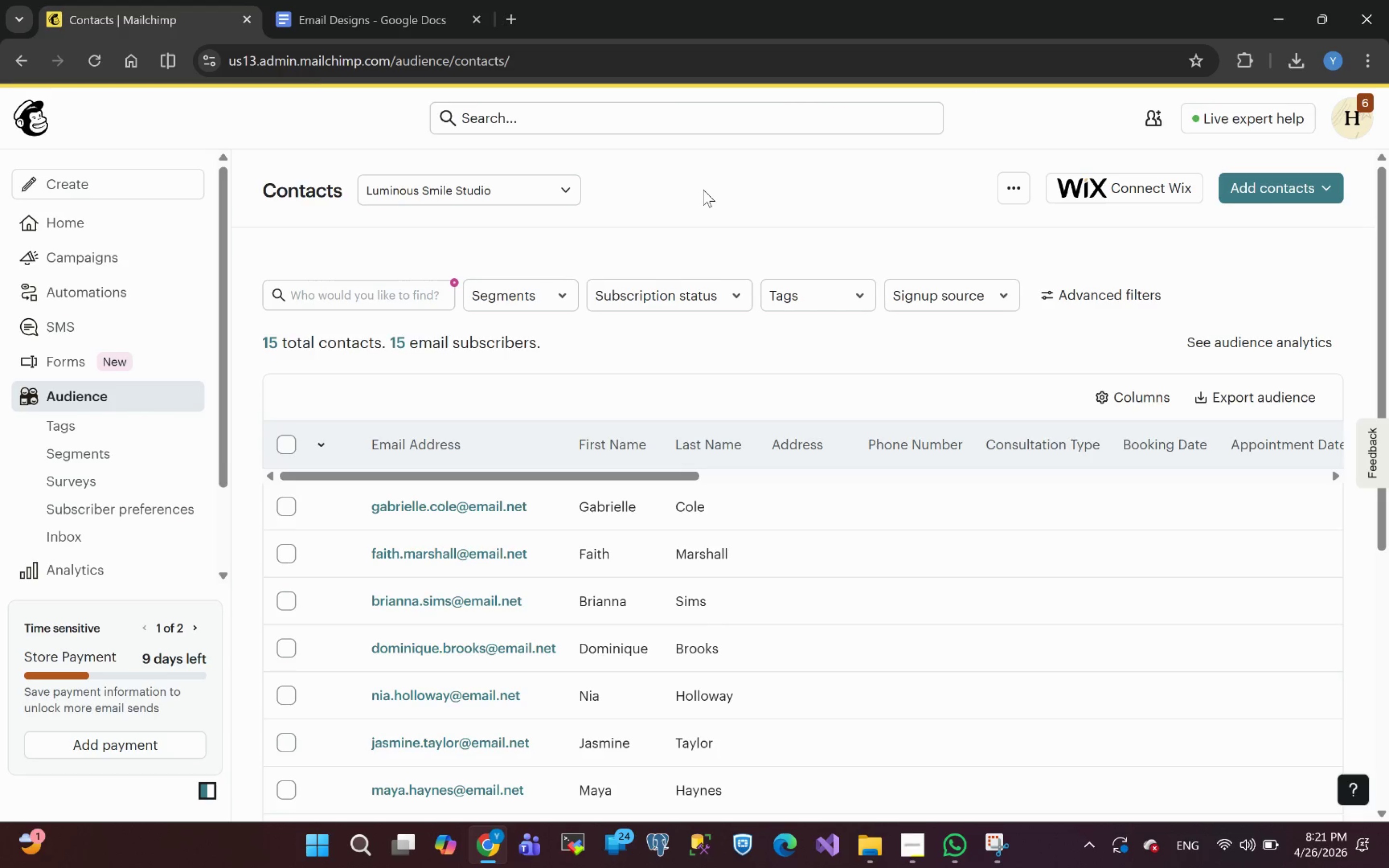 
left_click([347, 17])
 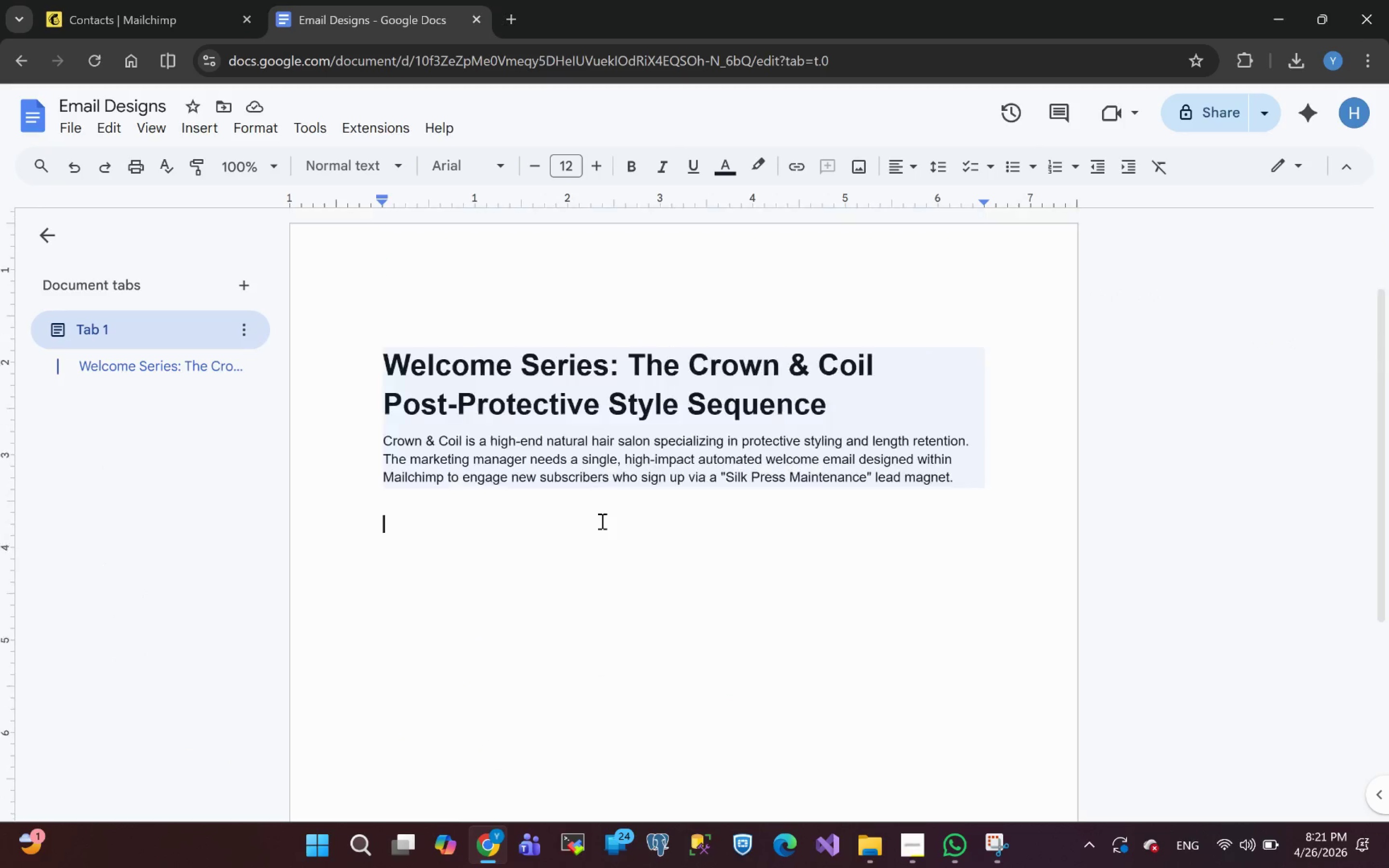 
left_click([916, 865])